 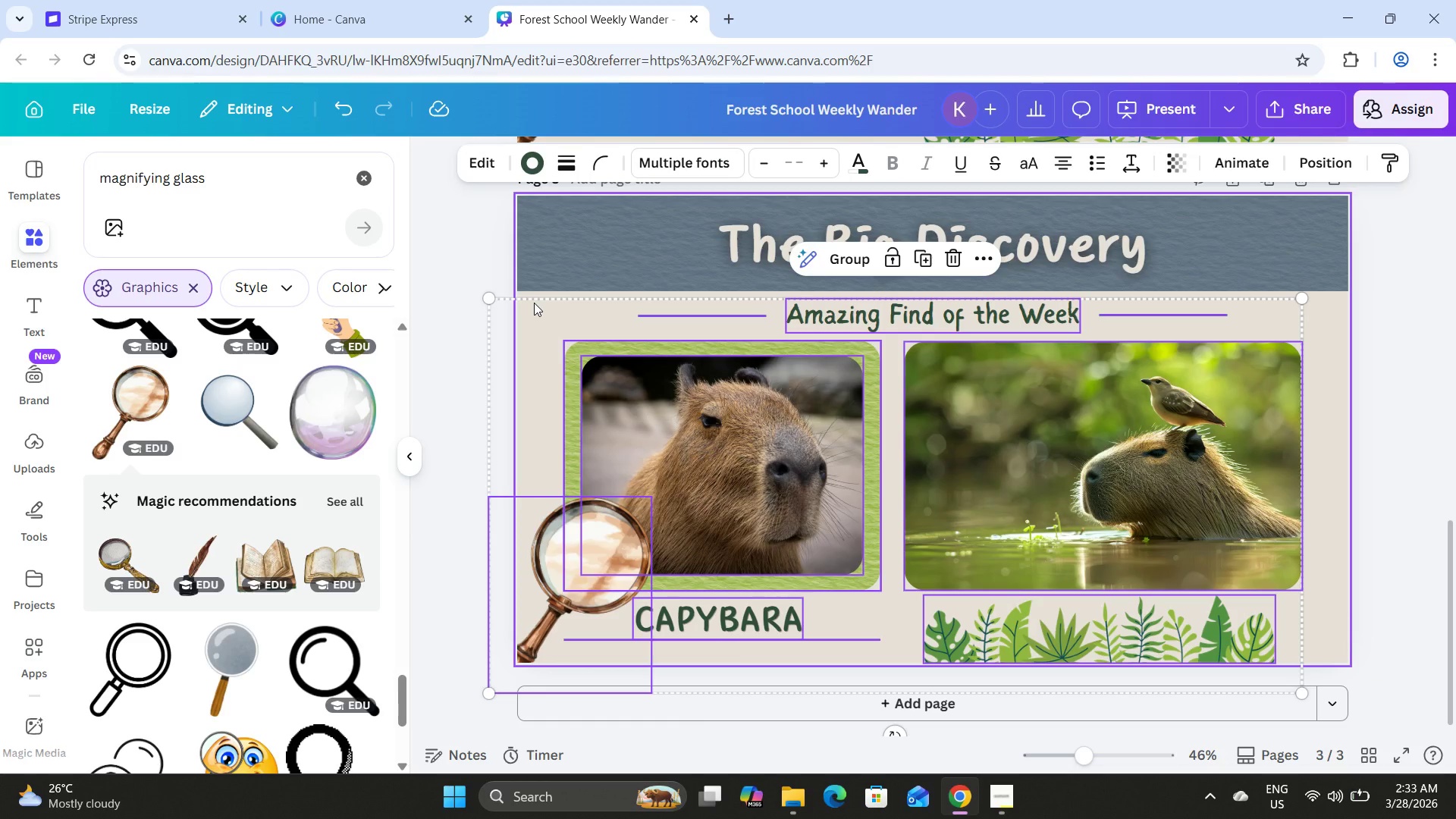 
key(Backspace)
 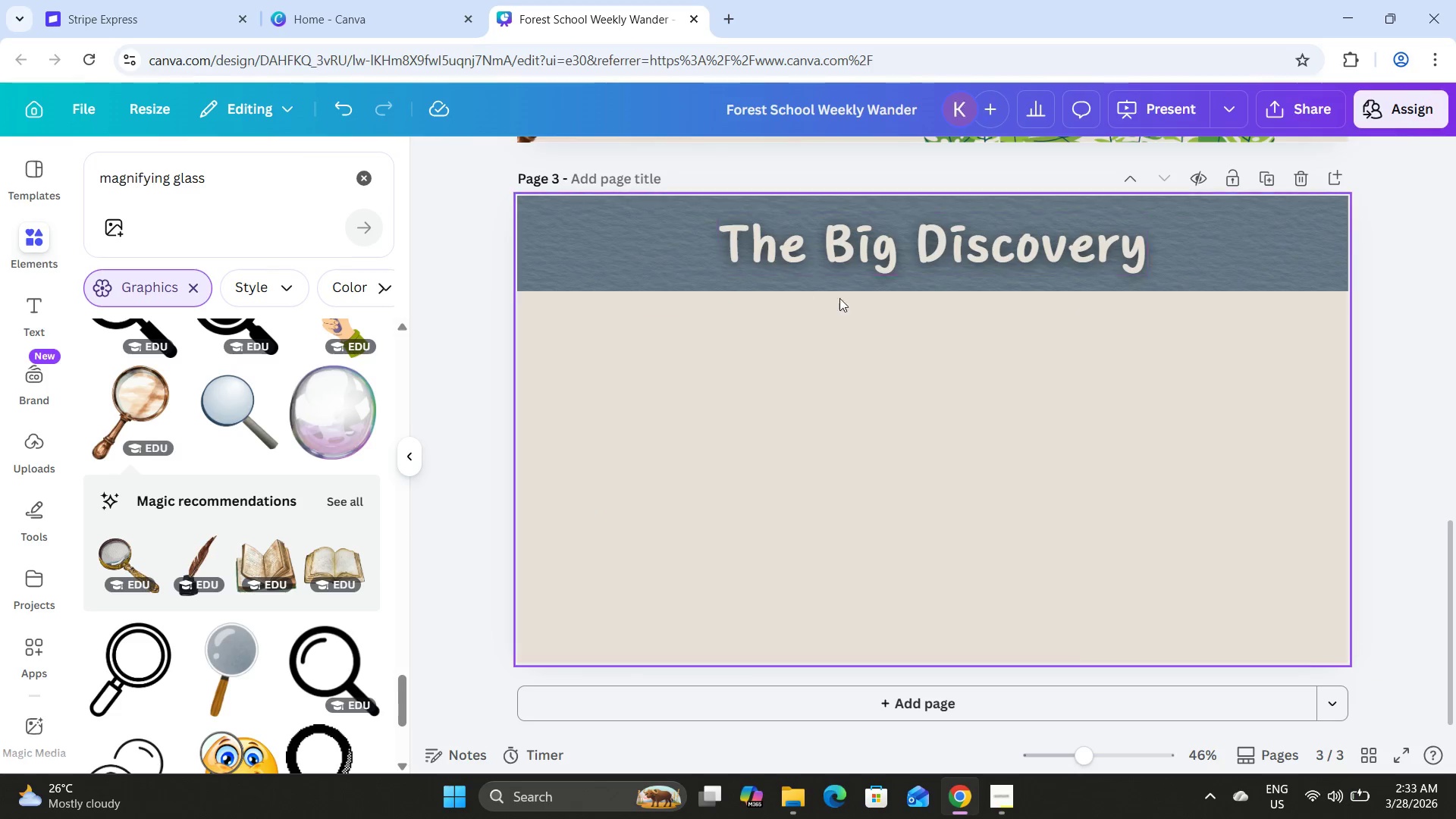 
double_click([855, 249])
 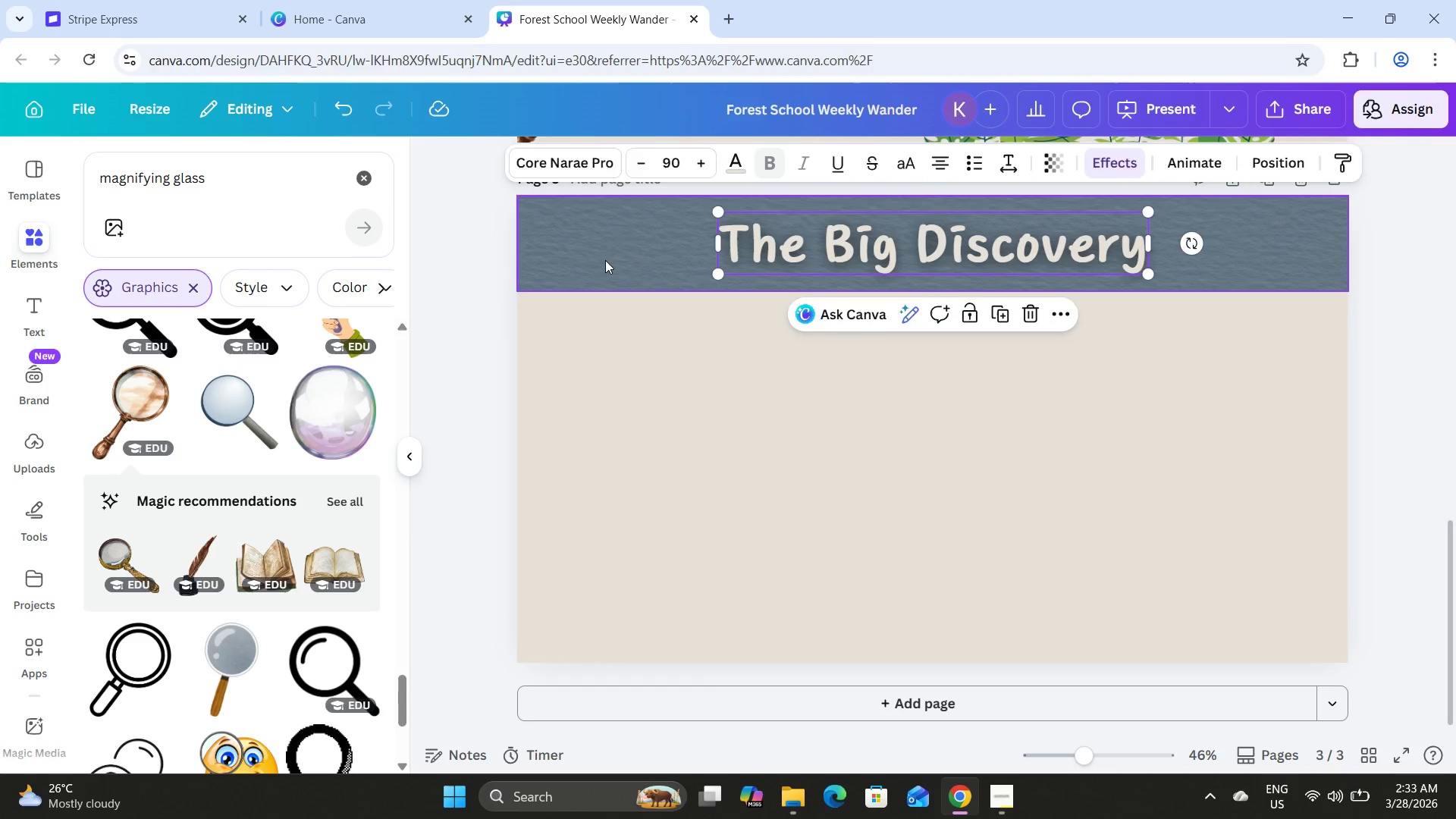 
left_click([604, 260])
 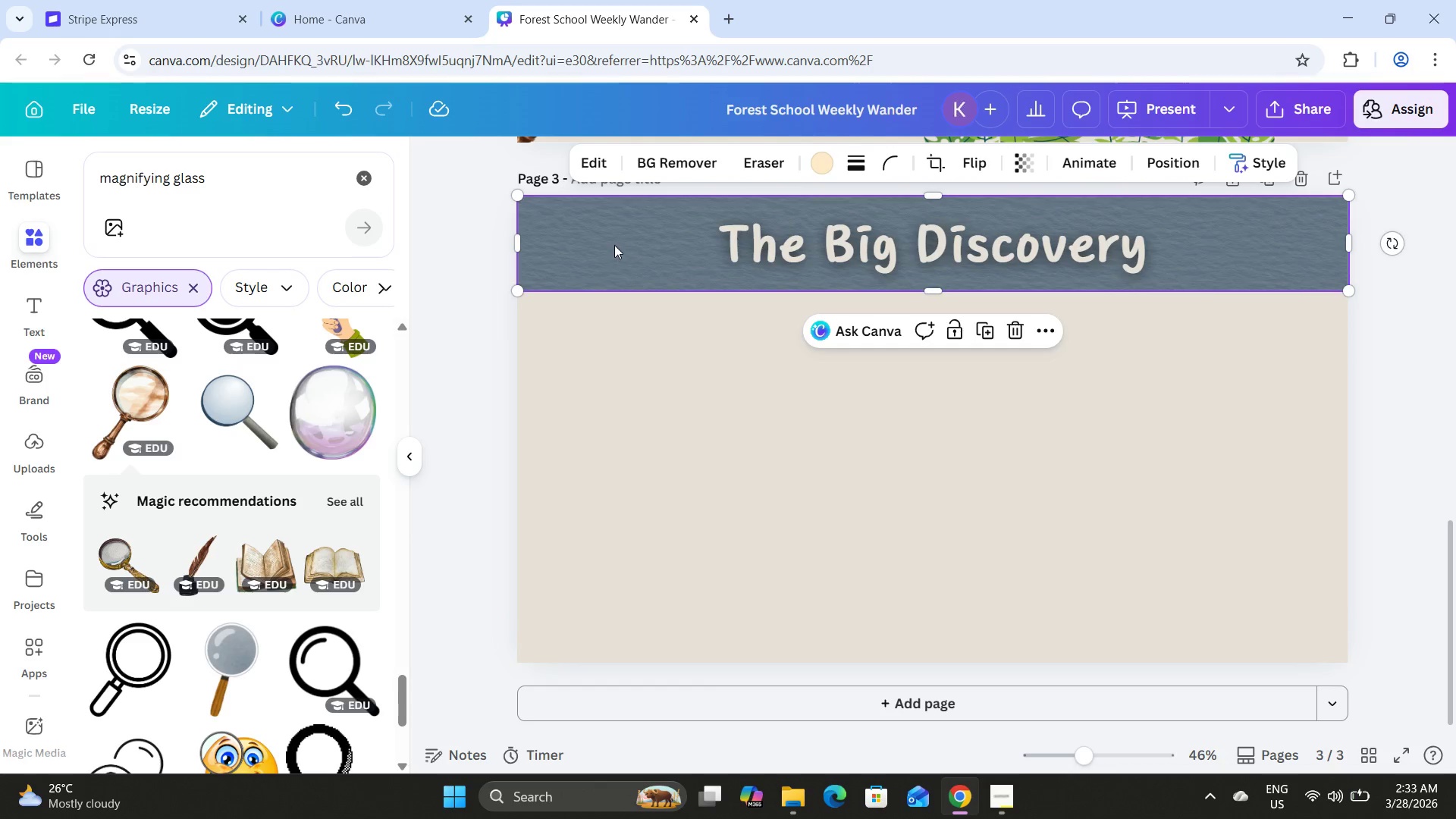 
left_click_drag(start_coordinate=[614, 245], to_coordinate=[613, 289])
 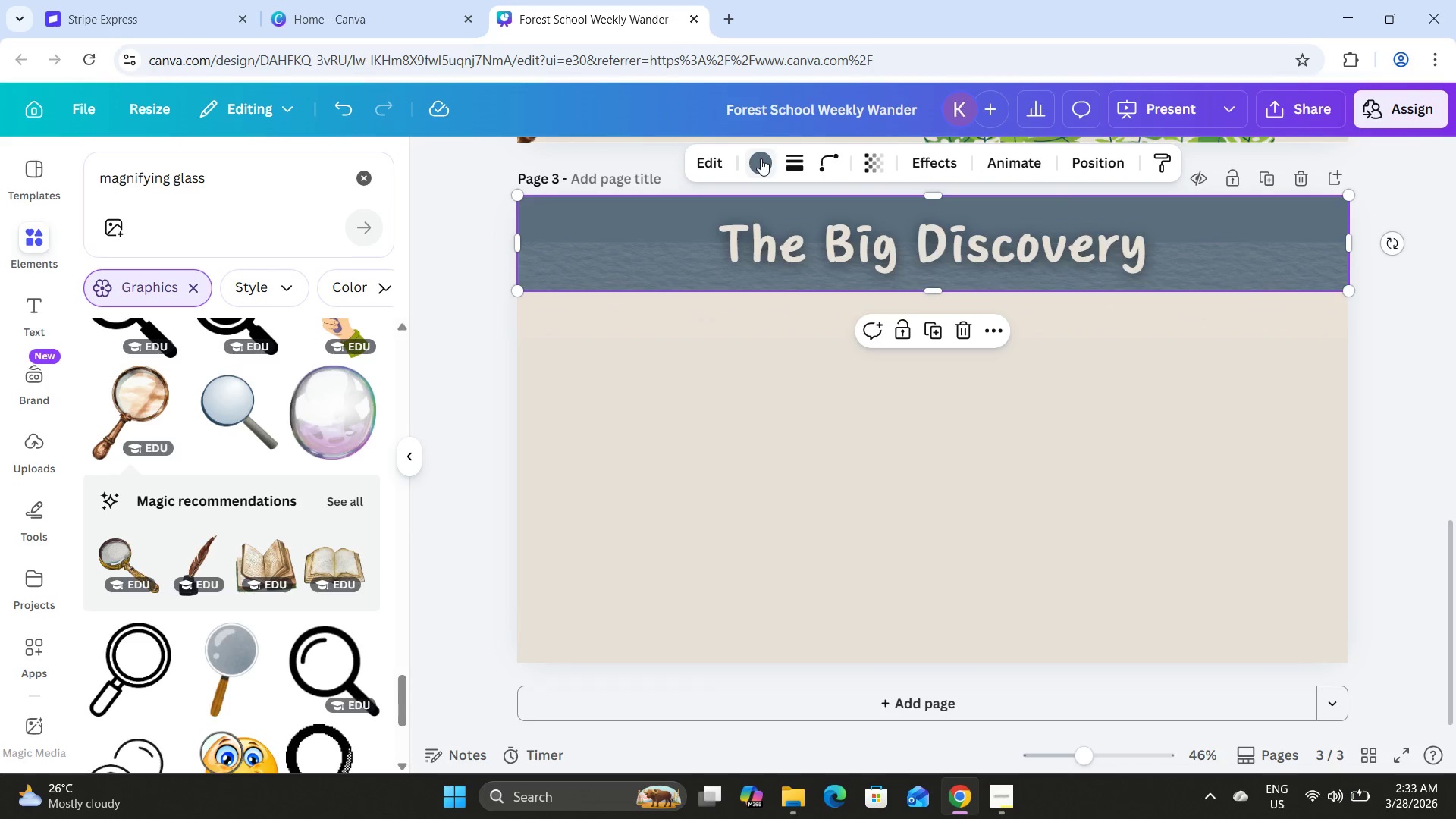 
key(Control+Z)
 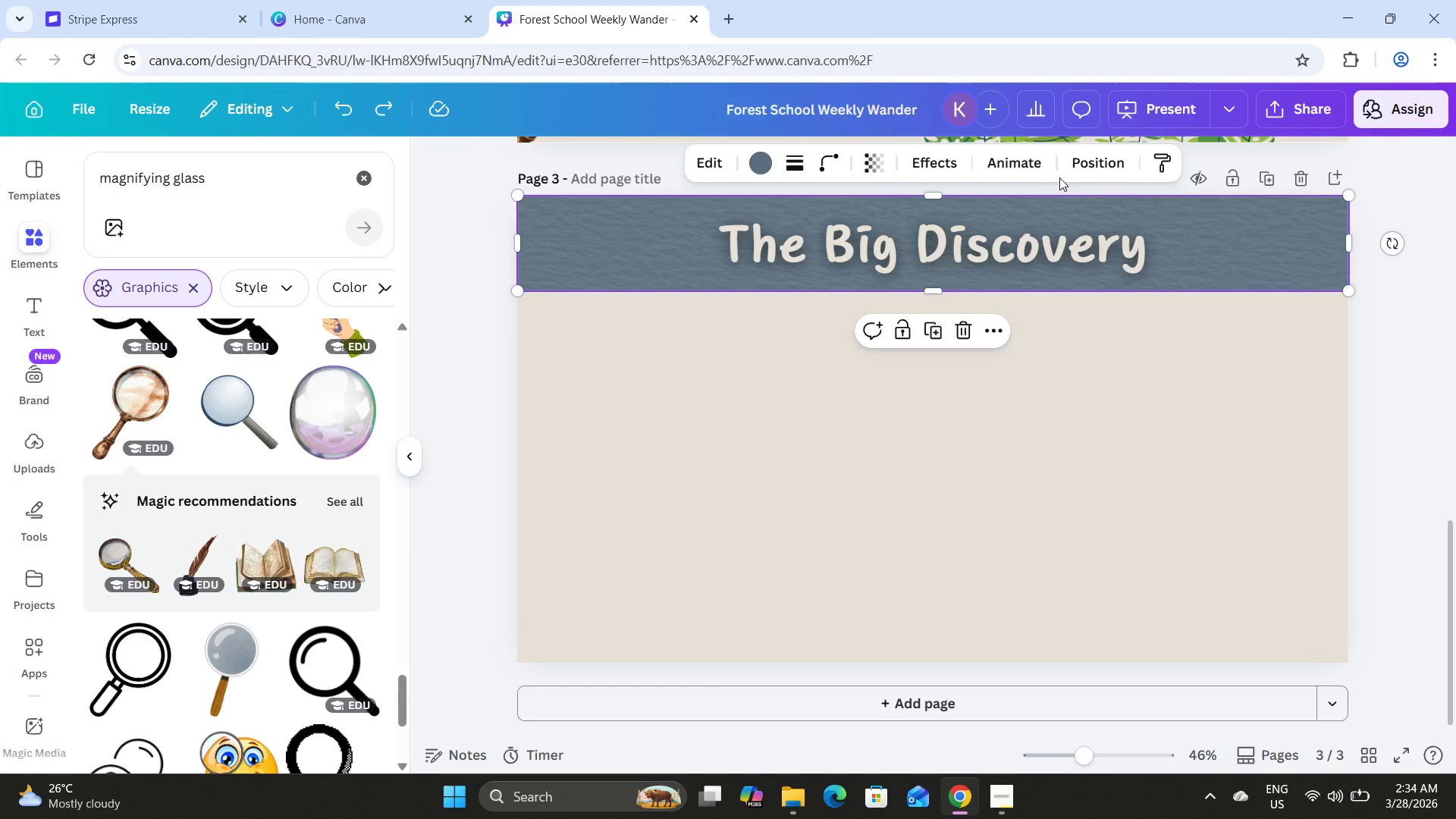 
left_click([1096, 168])
 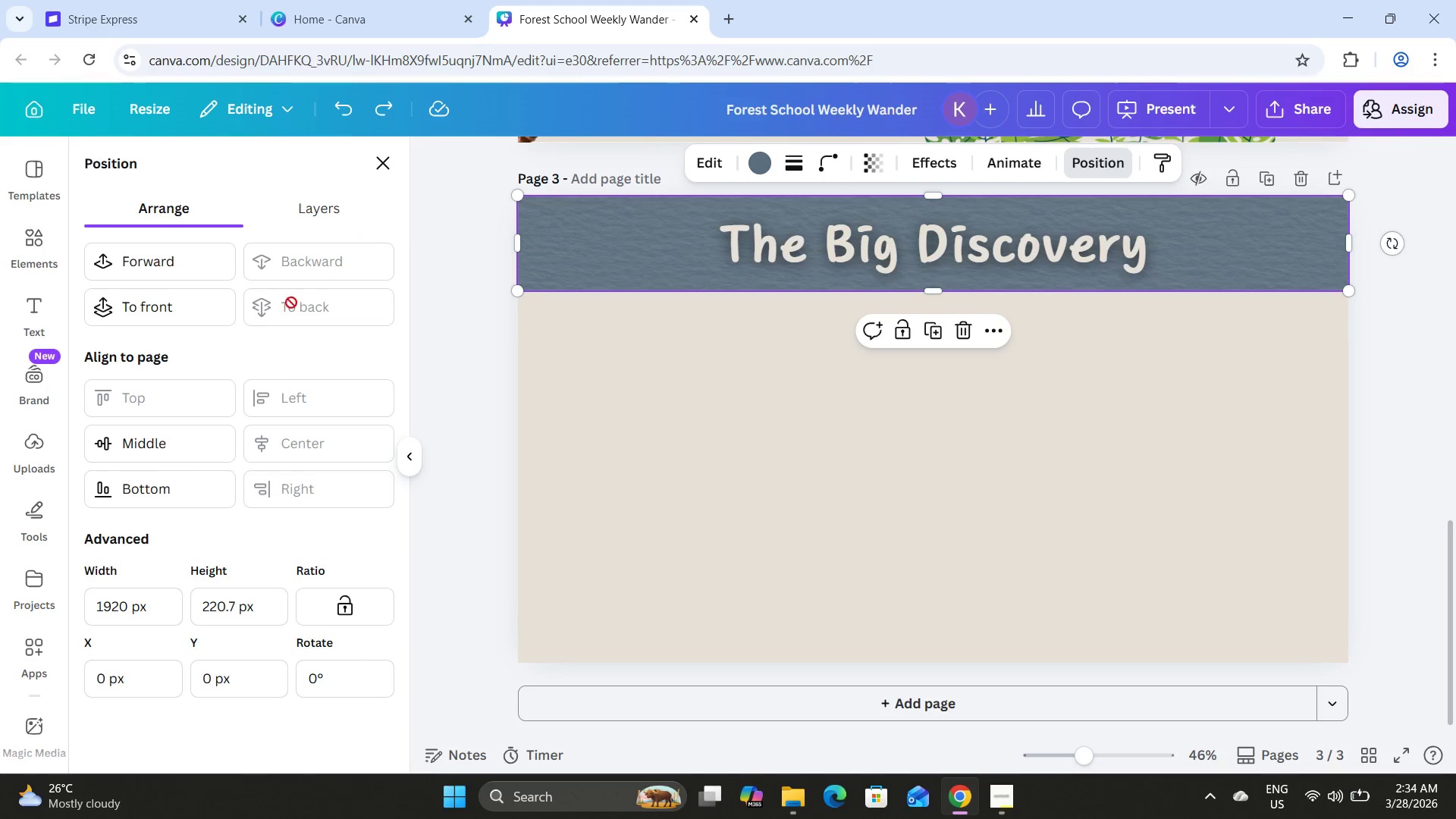 
left_click([320, 210])
 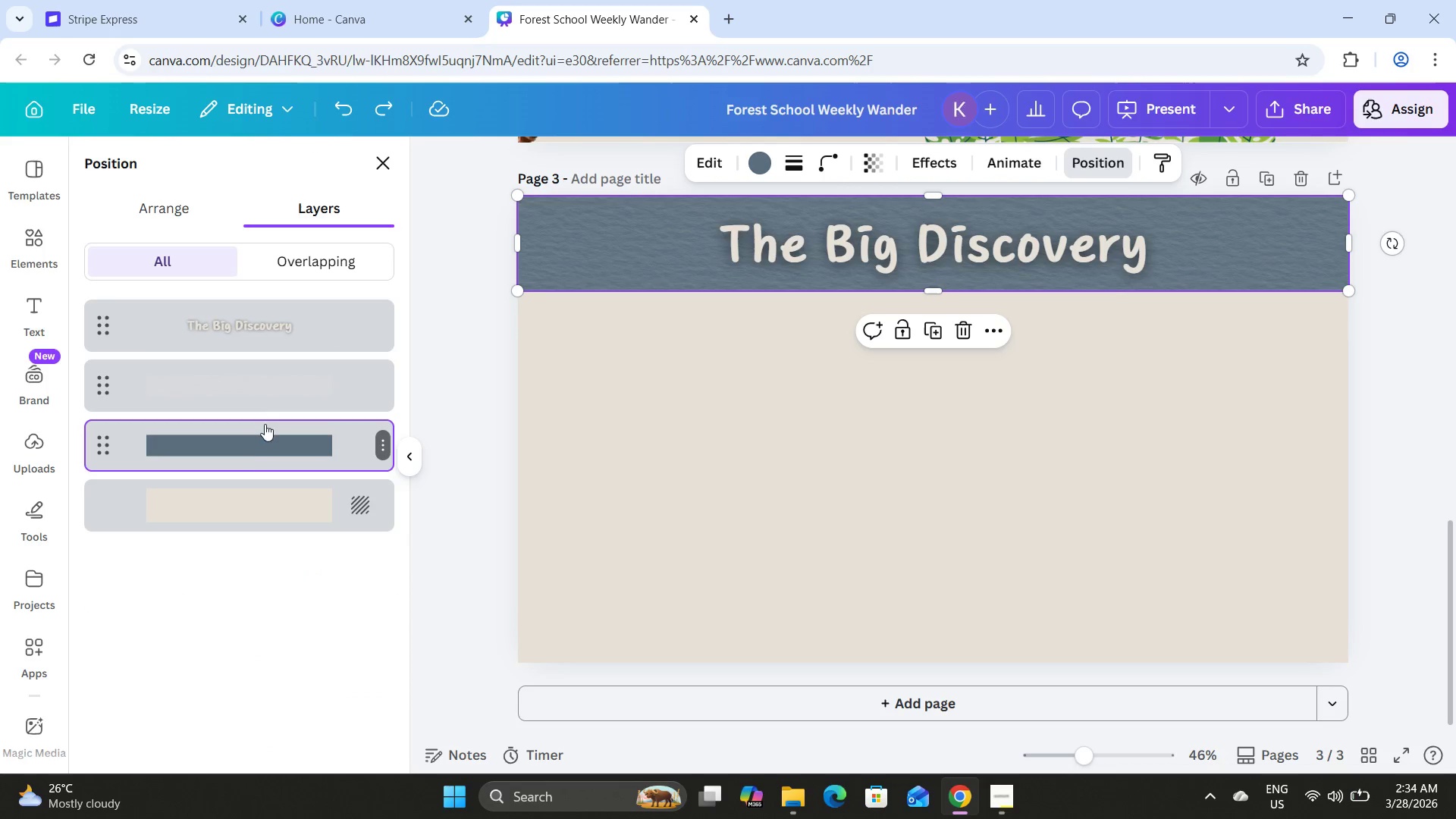 
left_click([259, 443])
 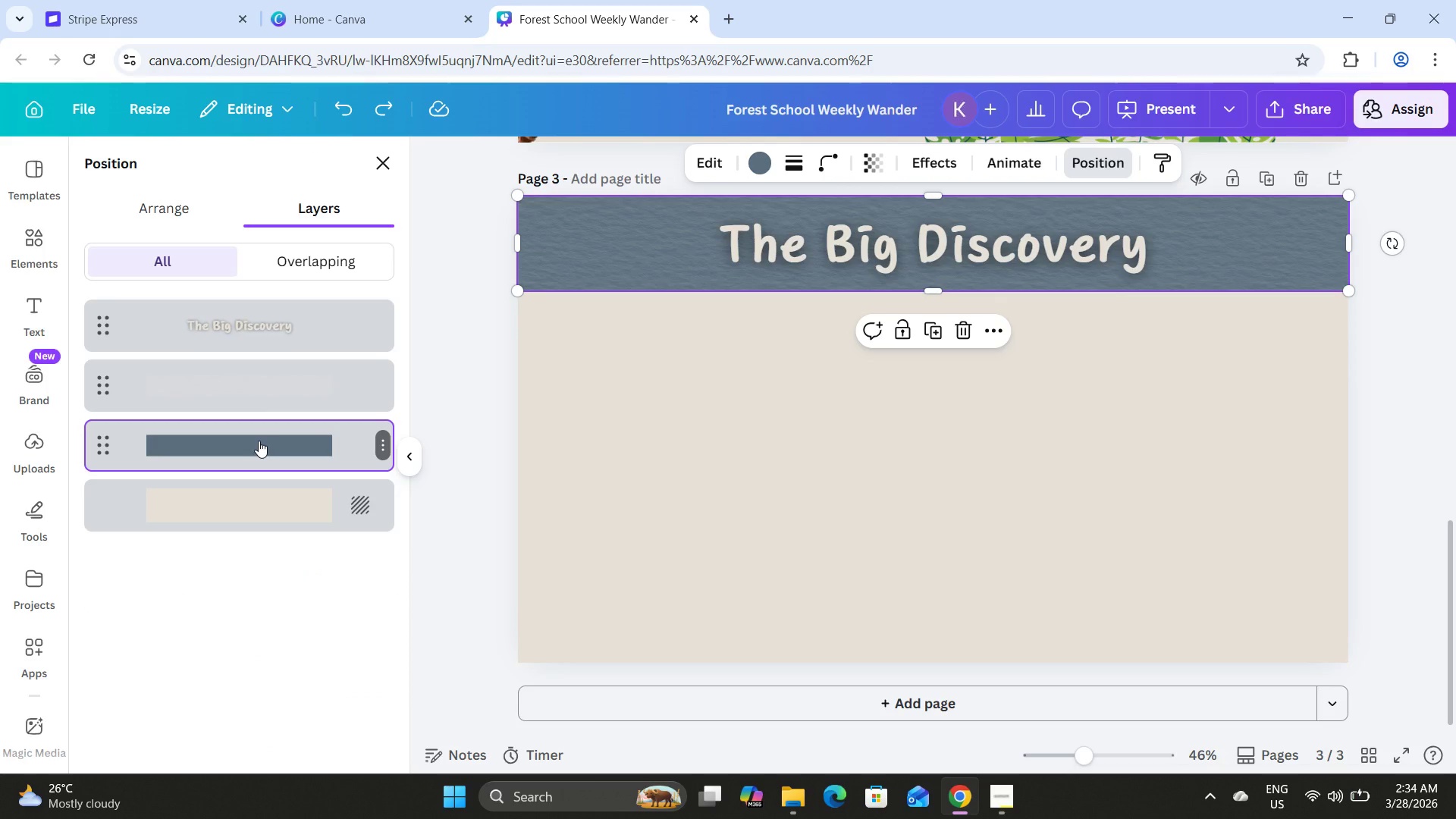 
right_click([259, 441])
 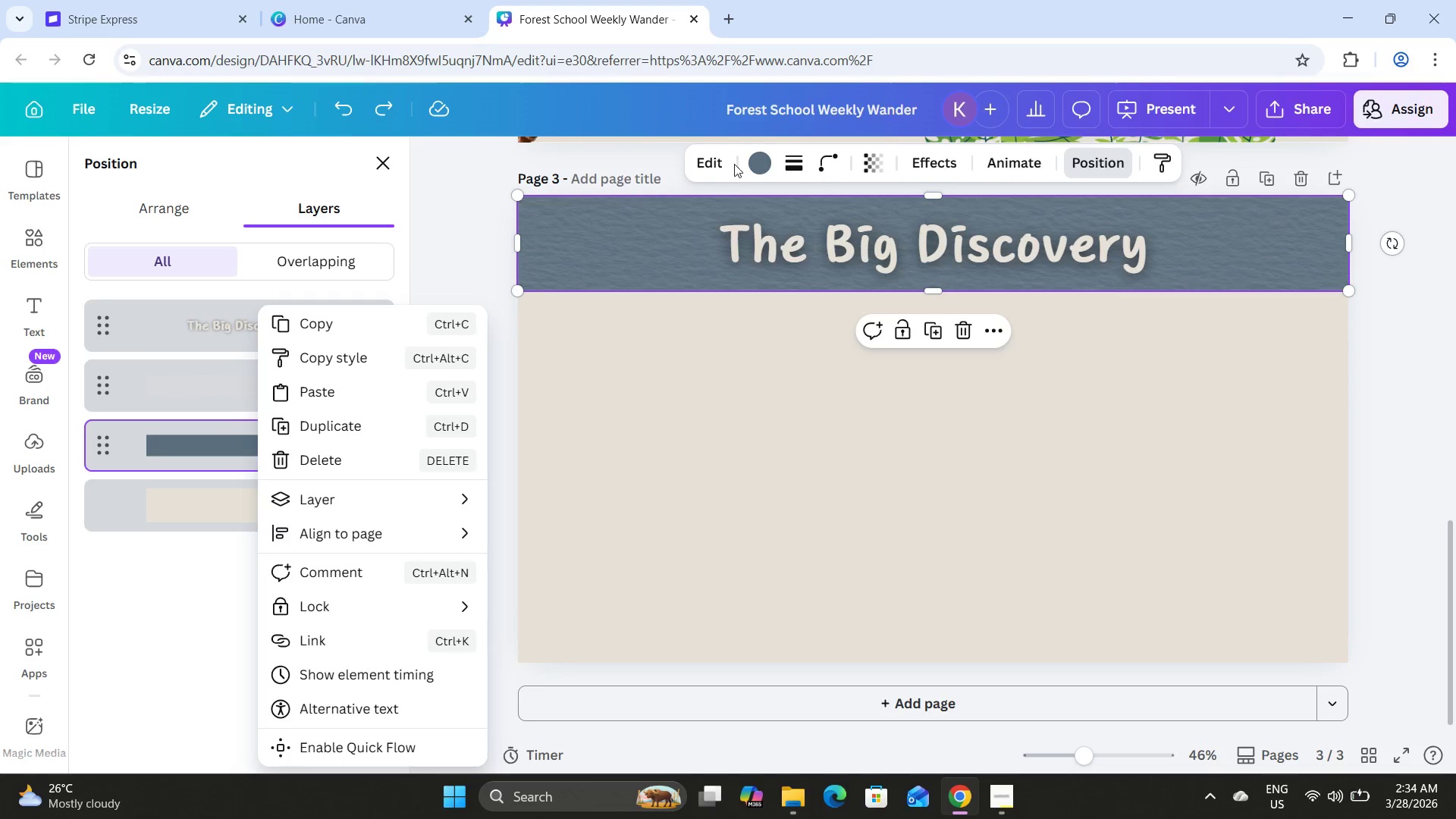 
double_click([754, 158])
 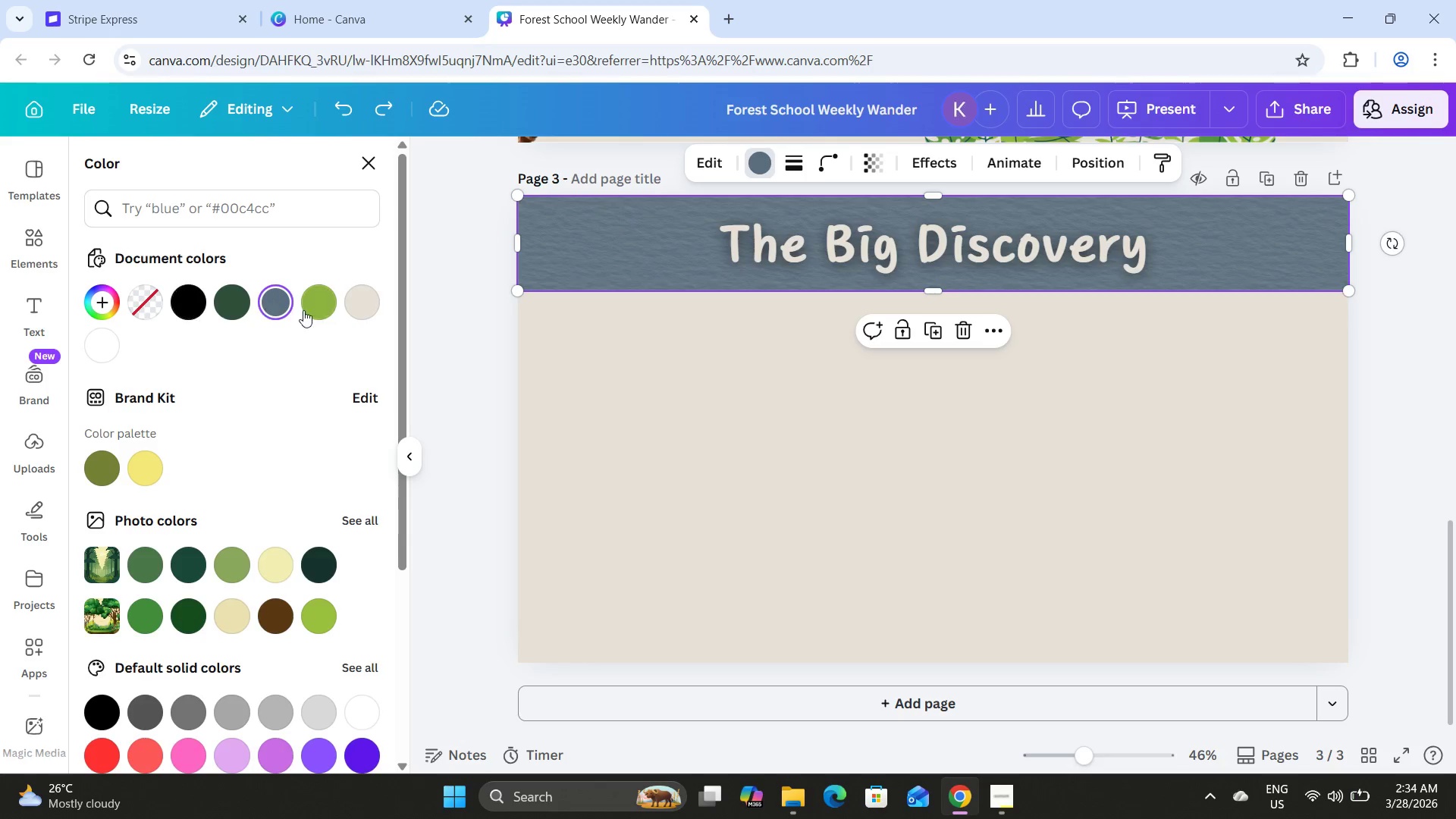 
left_click([235, 297])
 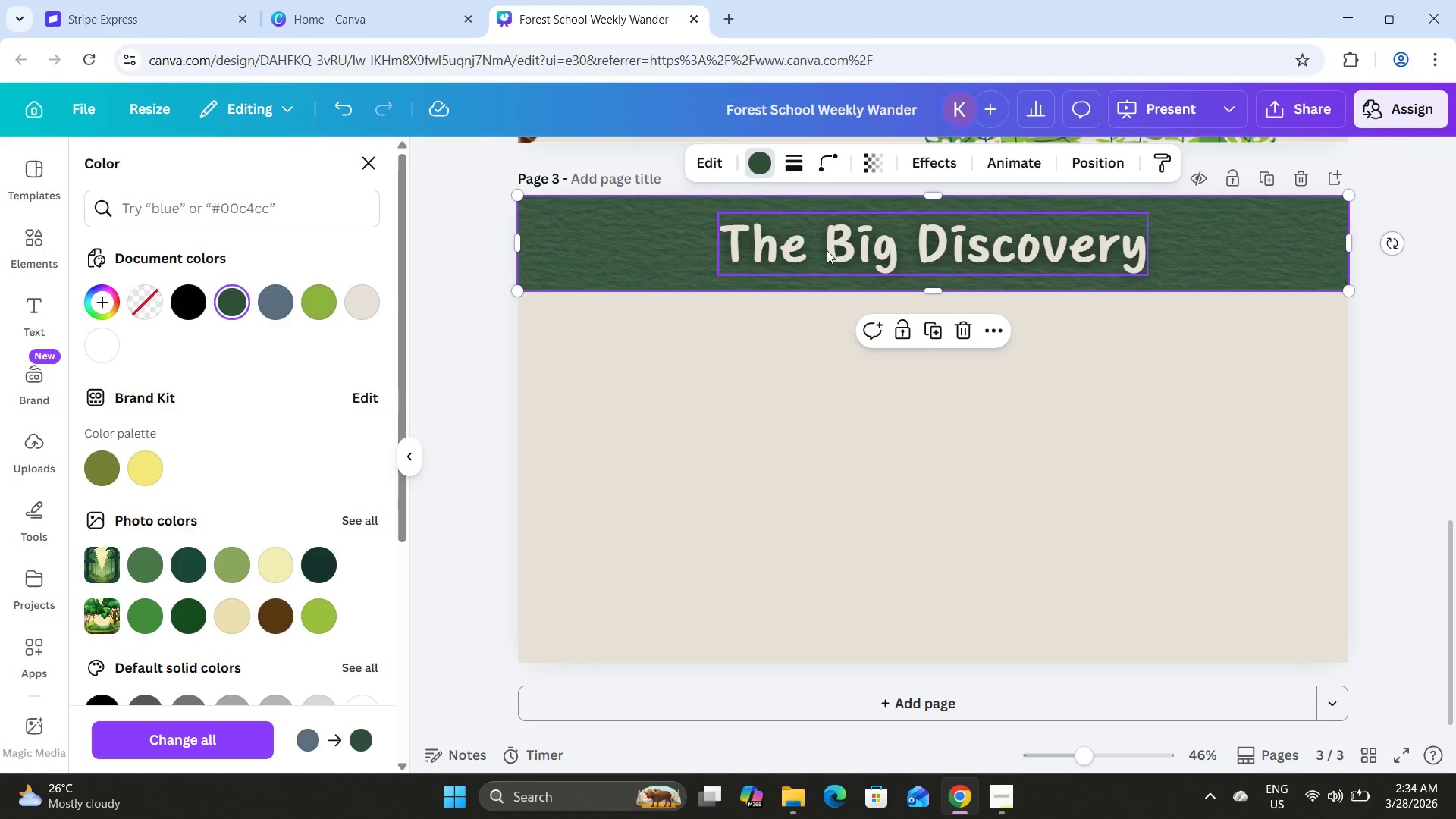 
double_click([827, 244])
 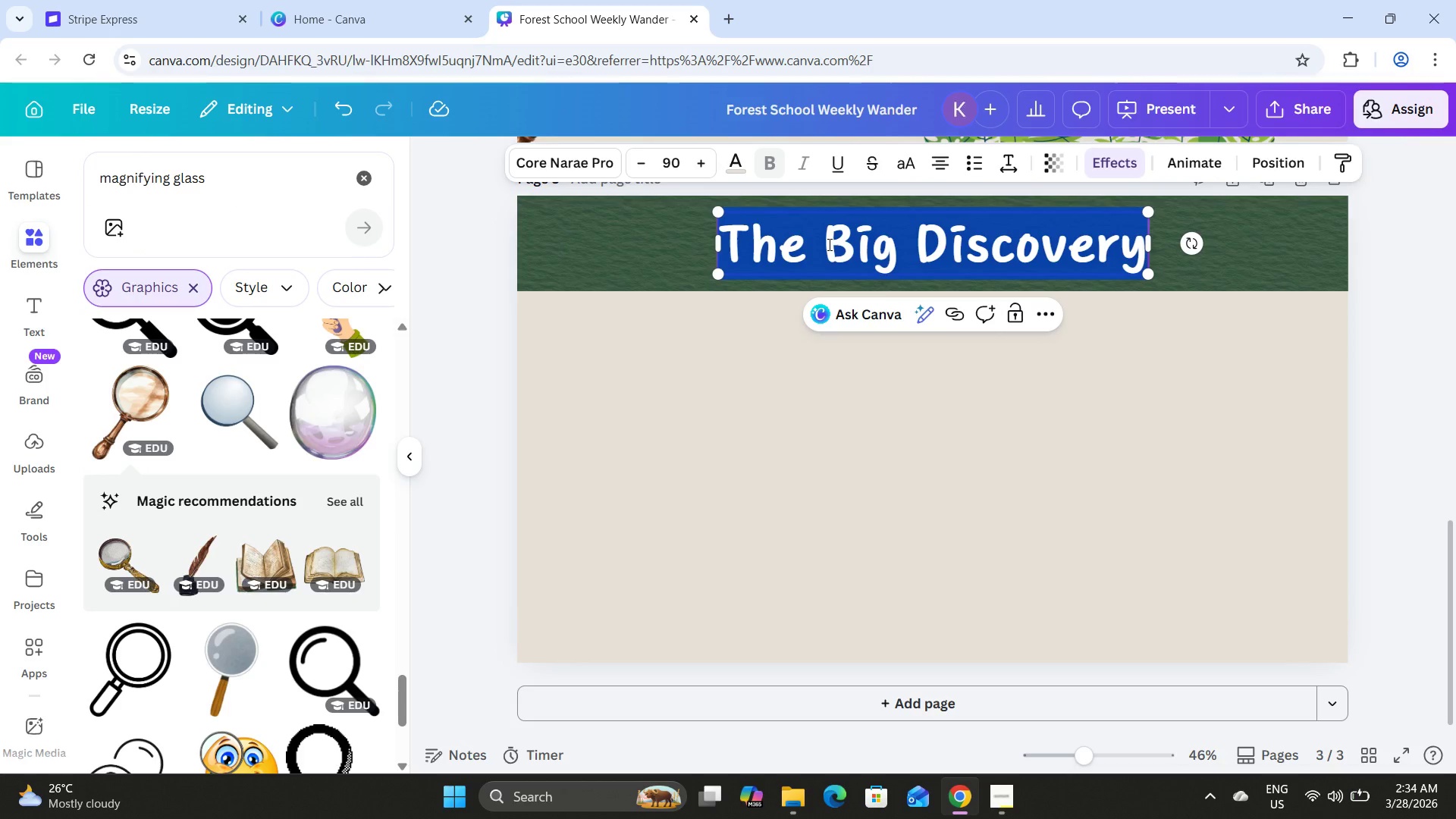 
type(Muddy Hands)
 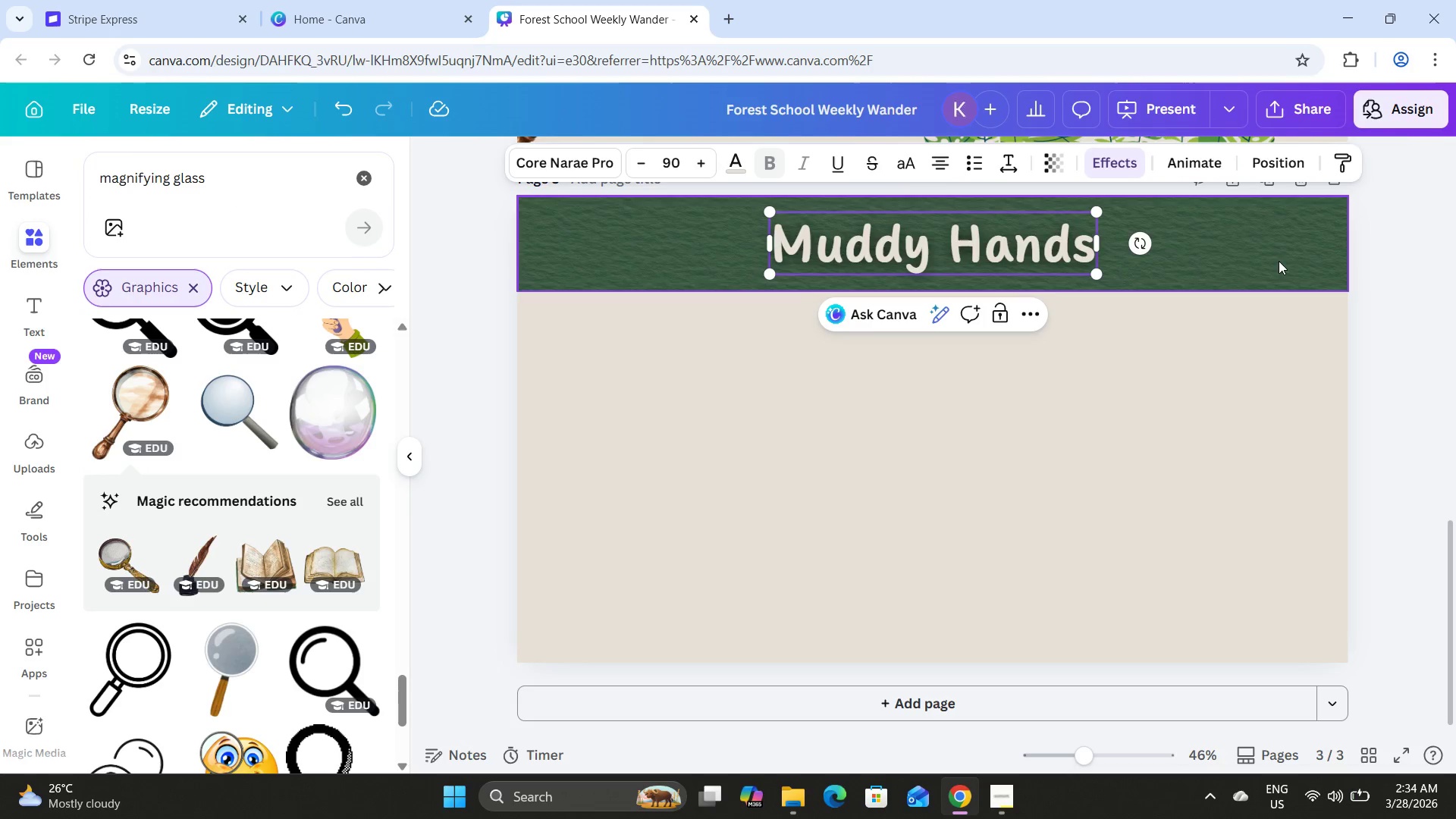 
left_click([1392, 366])
 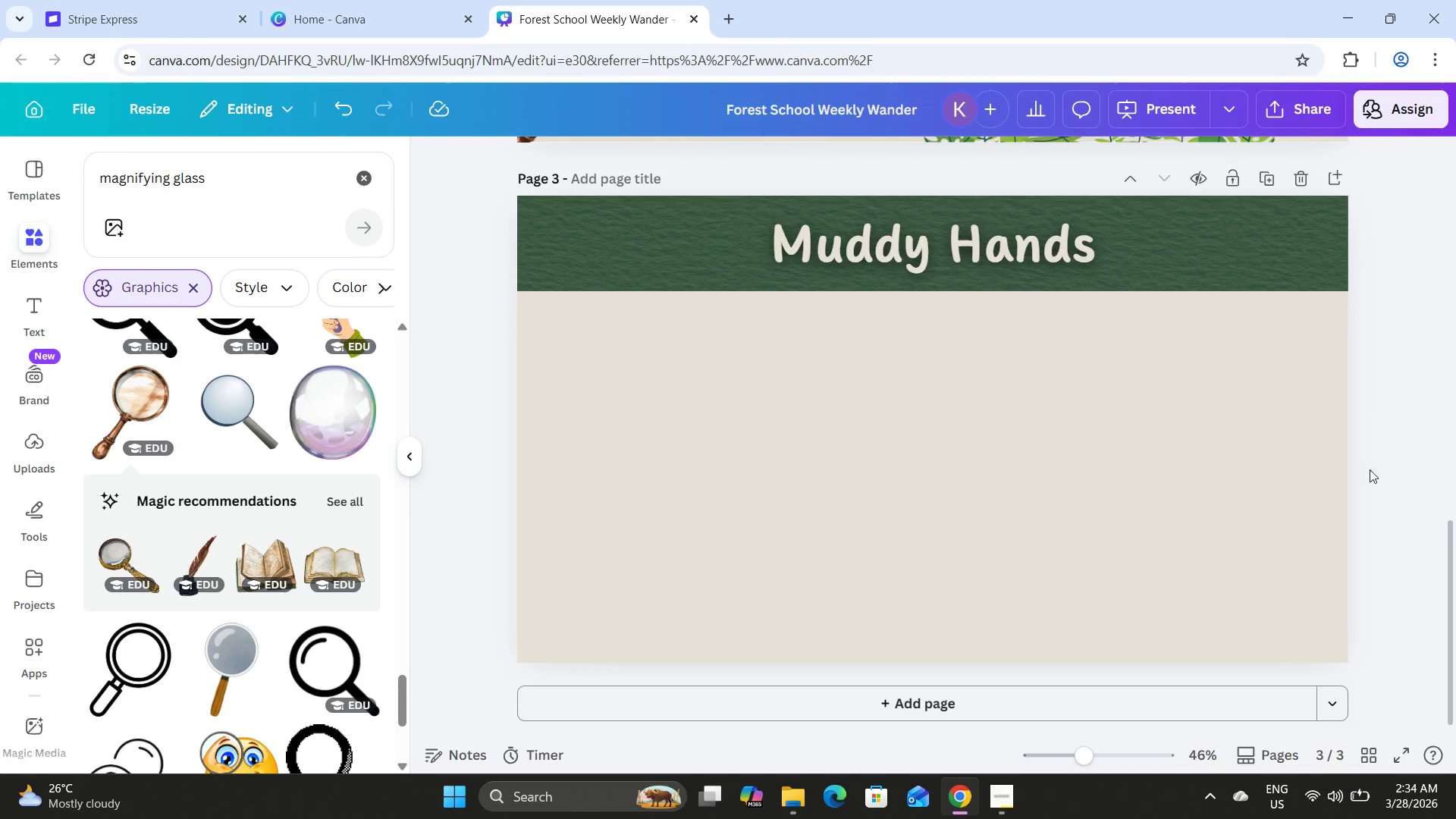 
scroll: coordinate [1370, 471], scroll_direction: up, amount: 13.0
 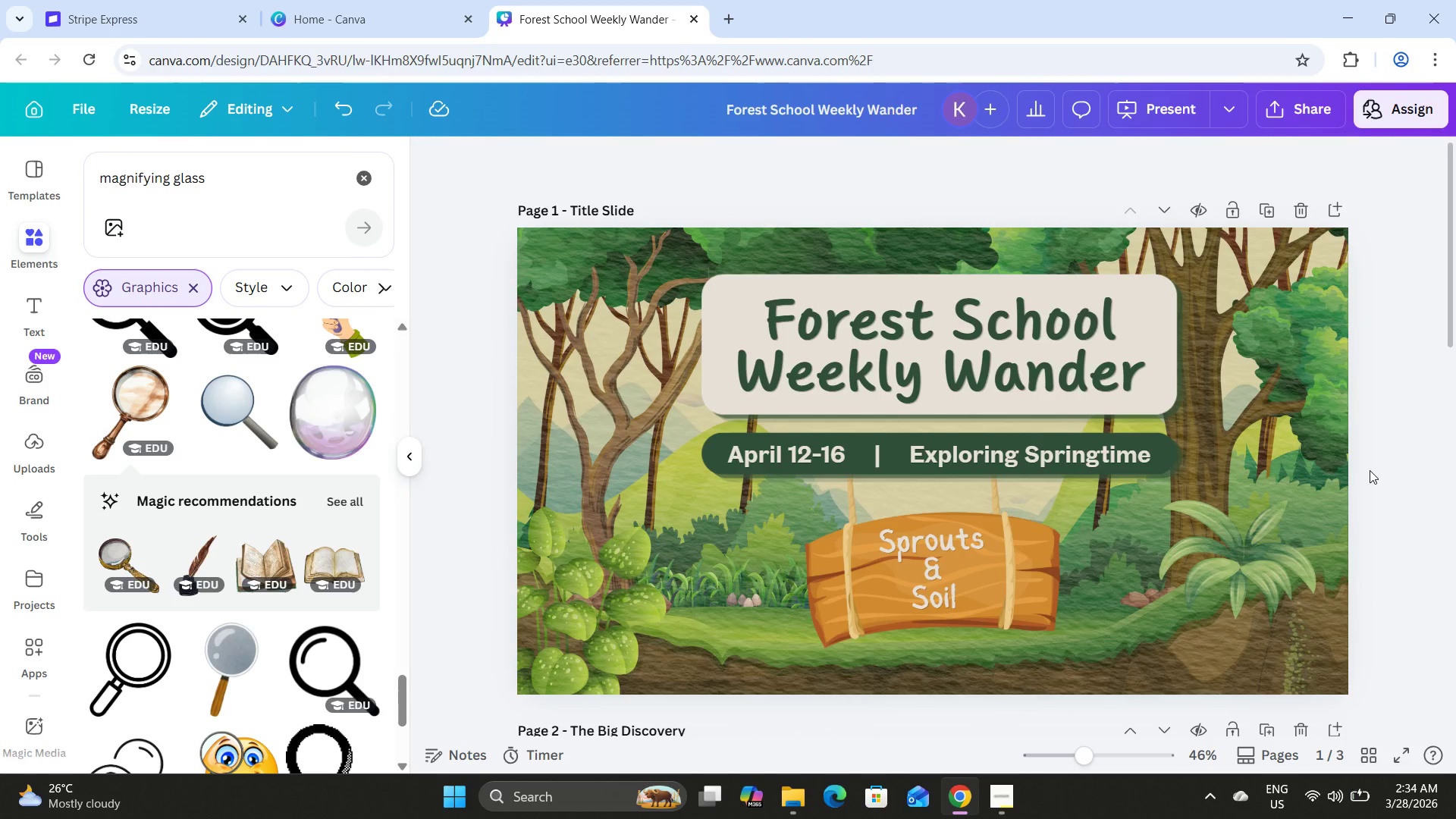 
scroll: coordinate [1370, 470], scroll_direction: down, amount: 5.0
 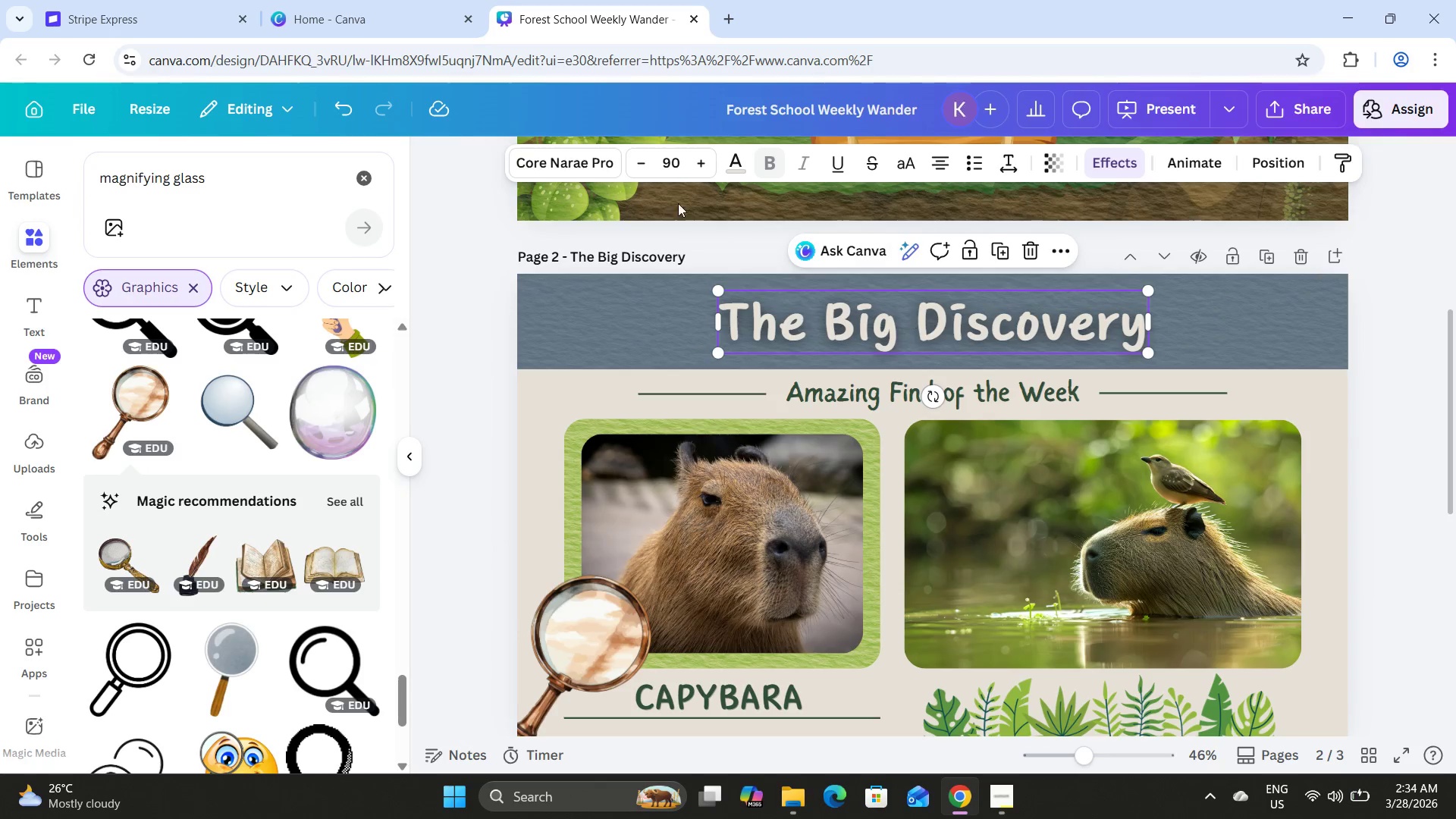 
left_click([570, 152])
 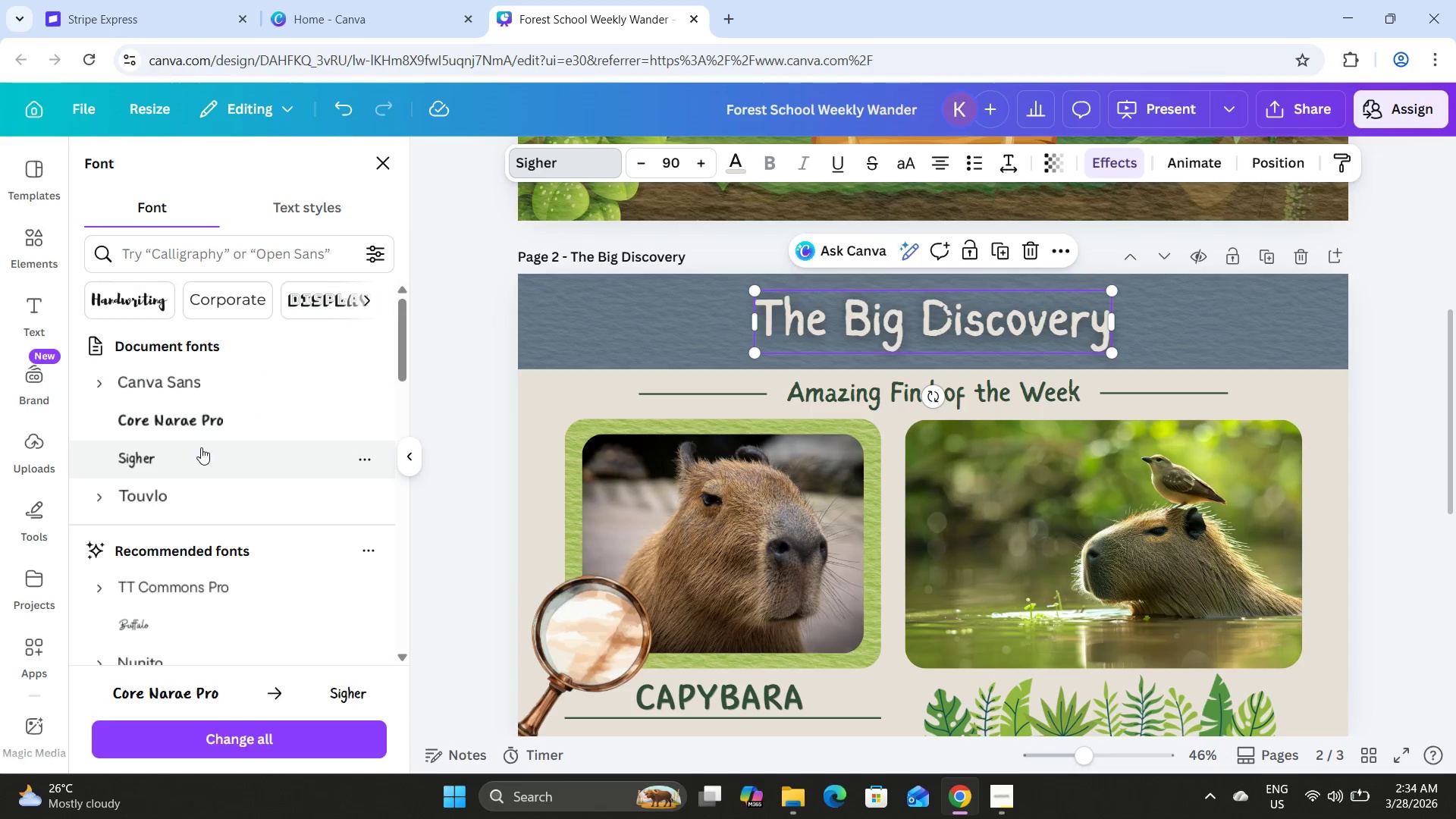 
key(Control+Z)
 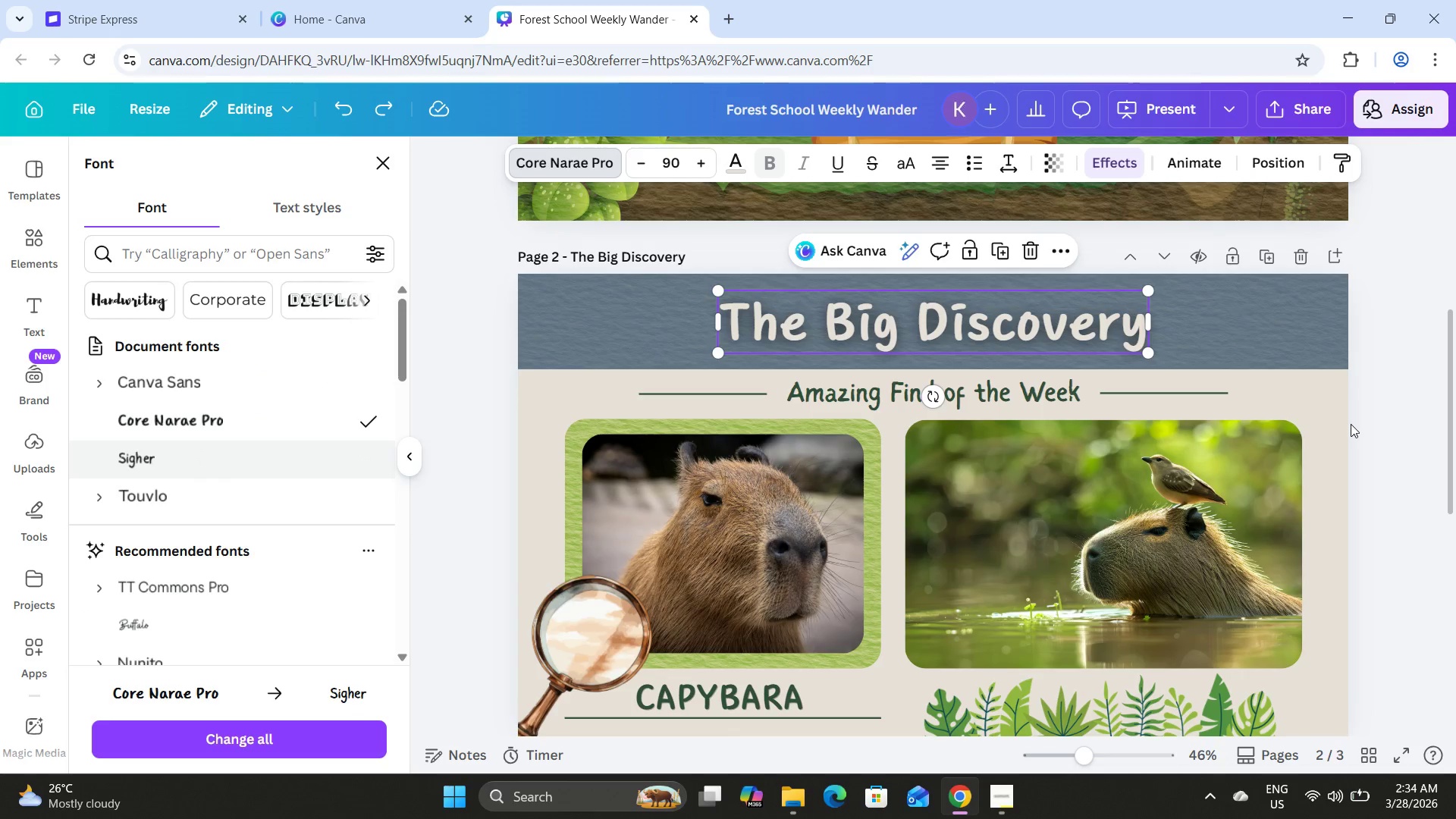 
left_click([1370, 432])
 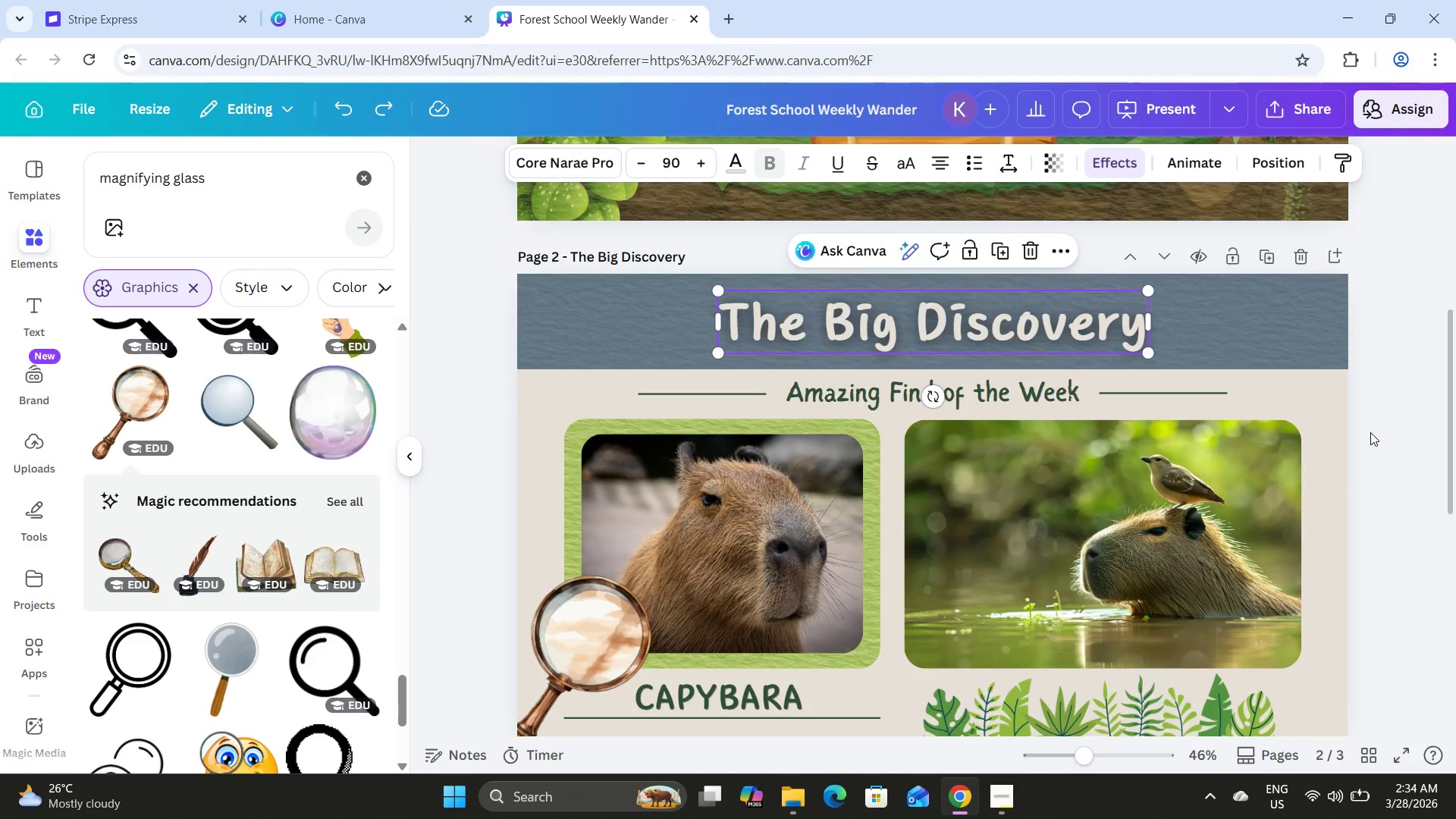 
scroll: coordinate [1367, 428], scroll_direction: down, amount: 6.0
 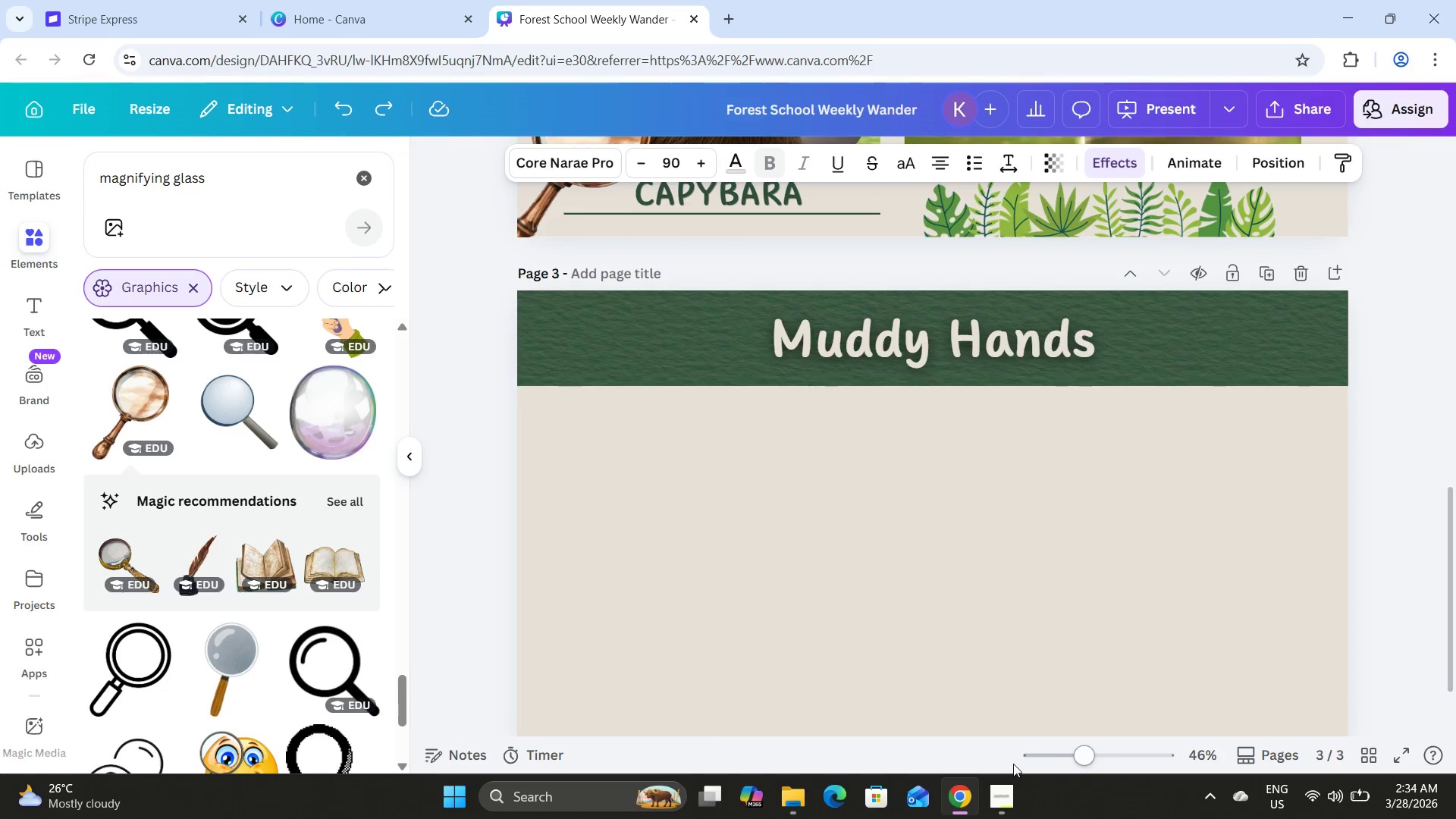 
left_click([994, 797])